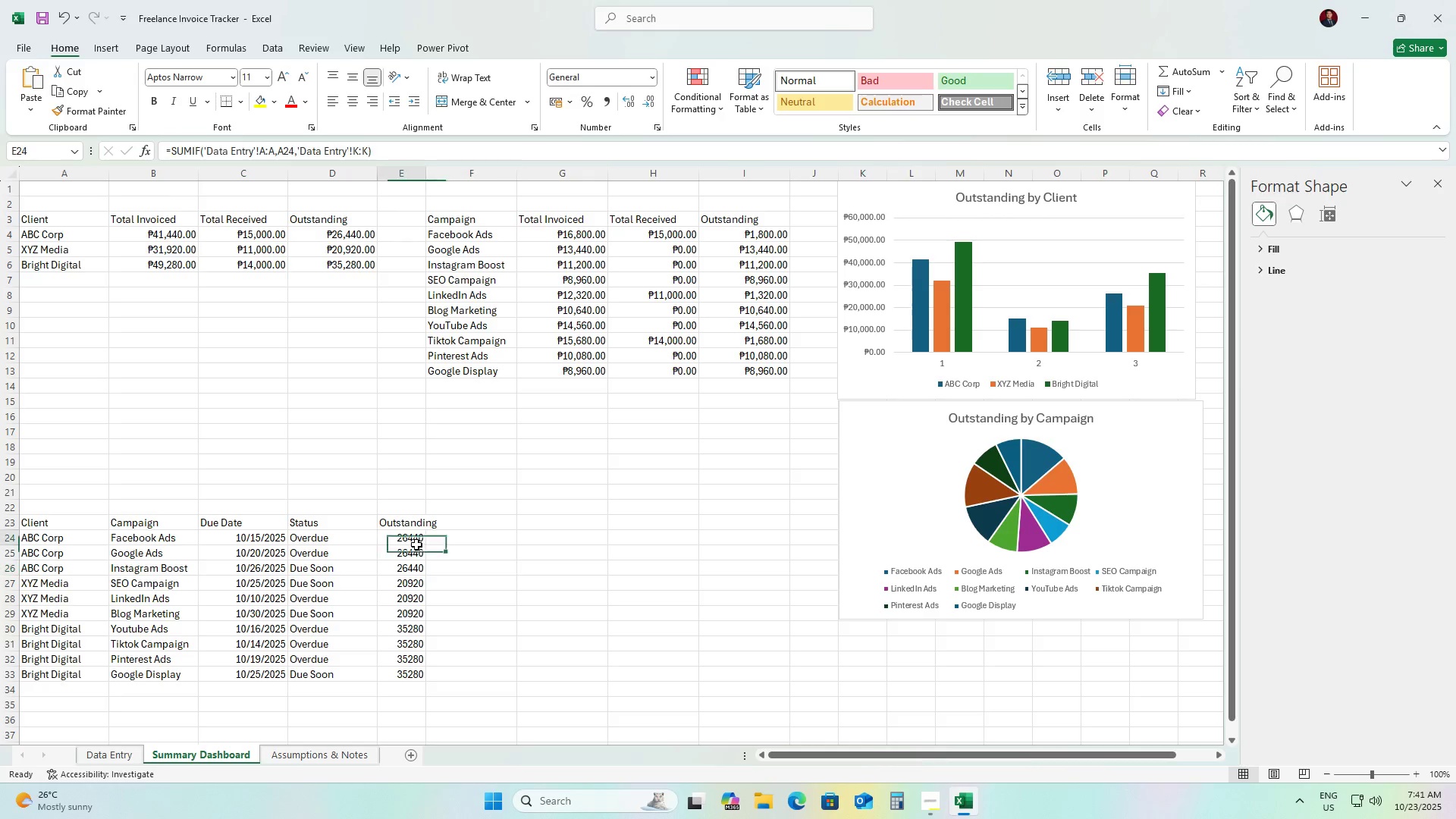 
left_click([416, 544])
 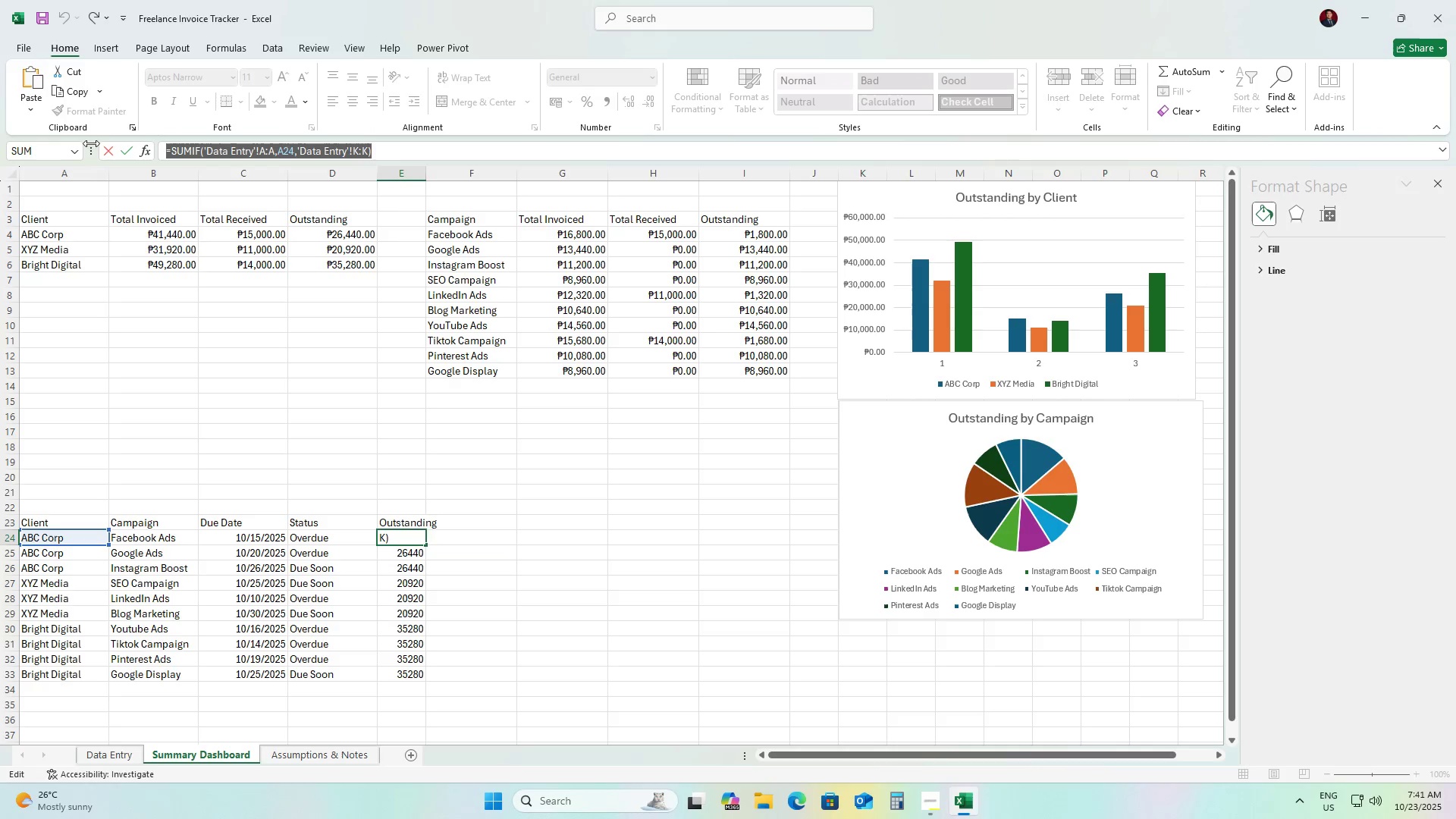 
key(Backspace)
 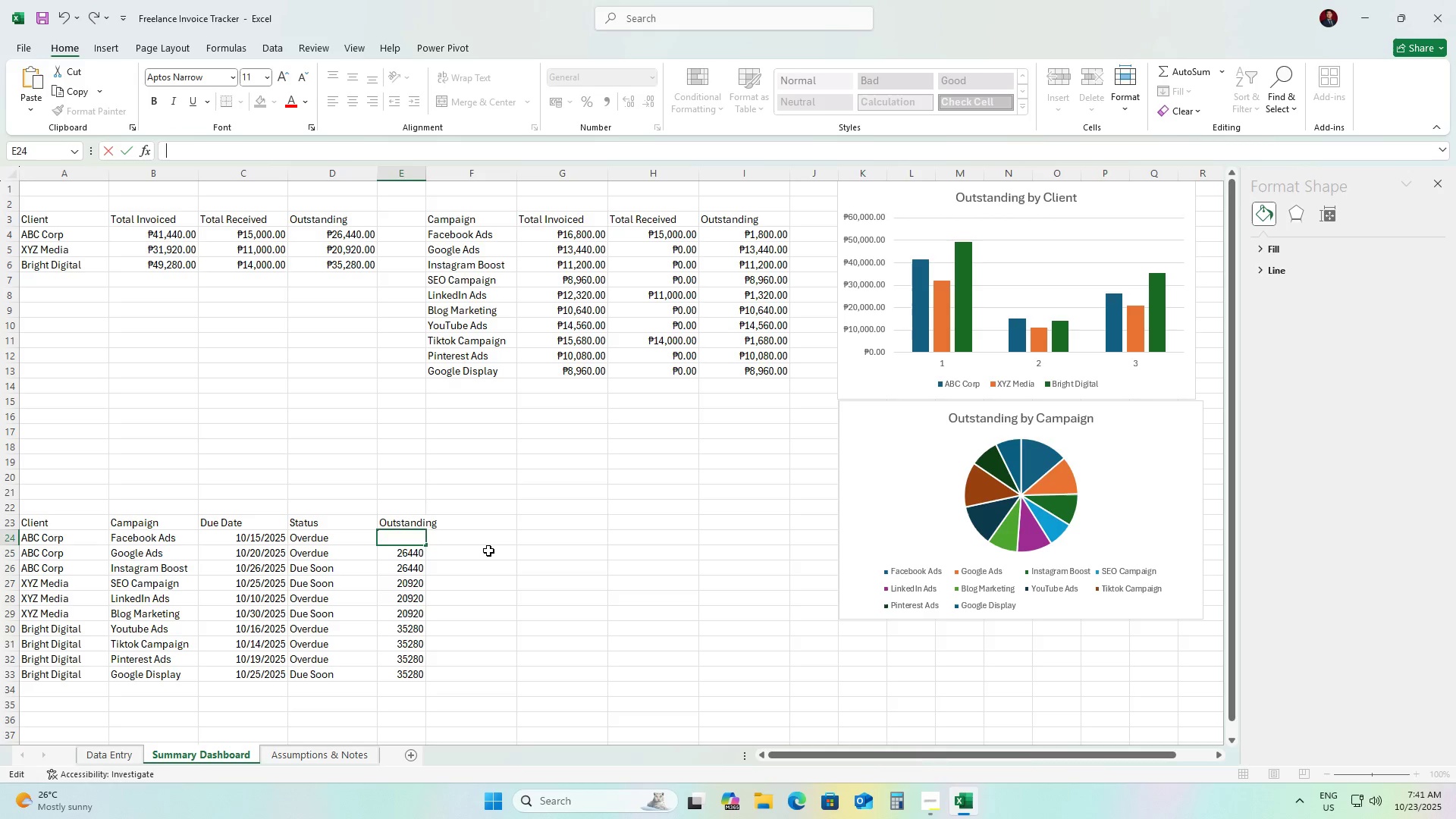 
left_click([488, 551])
 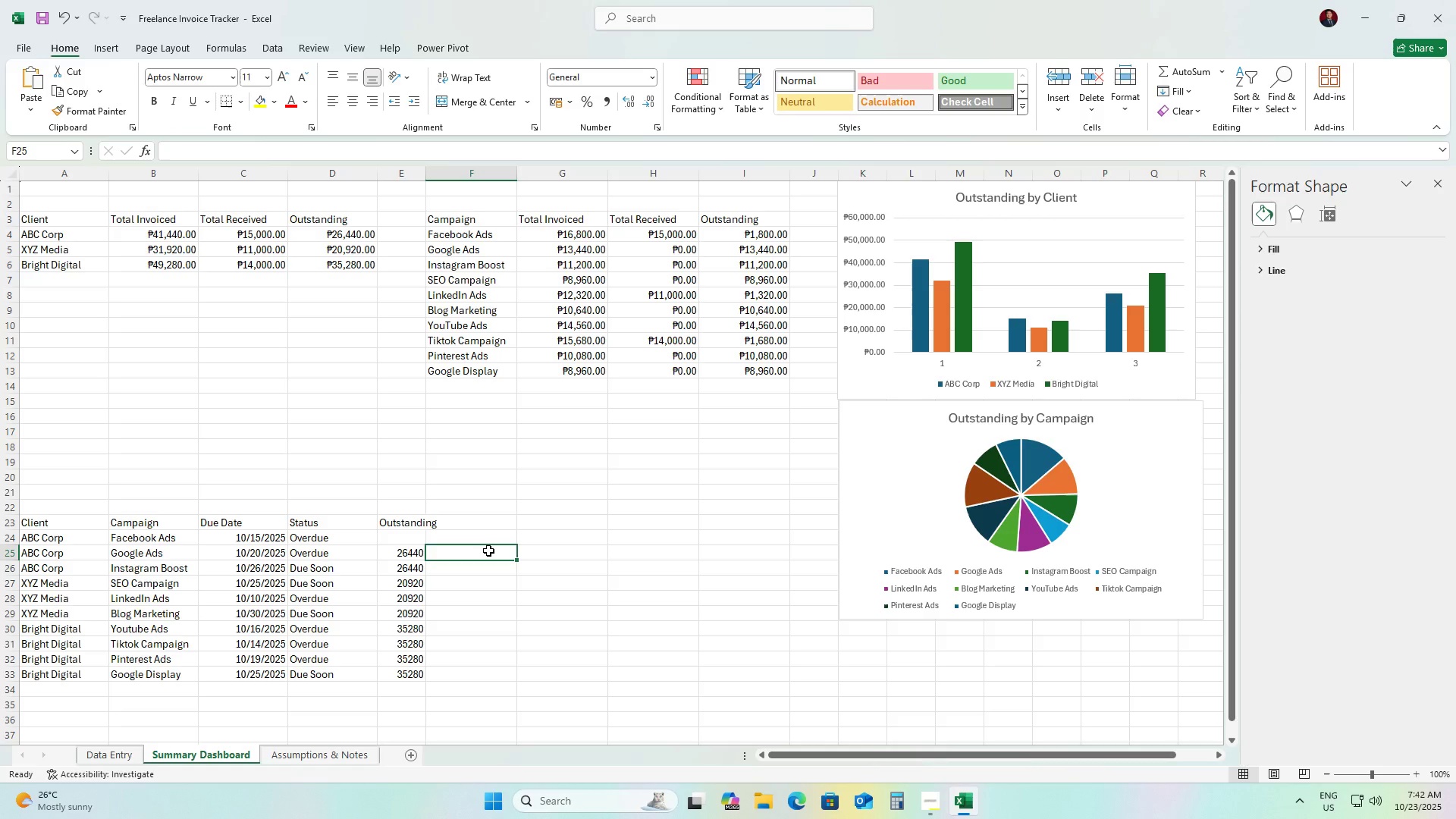 
wait(56.8)
 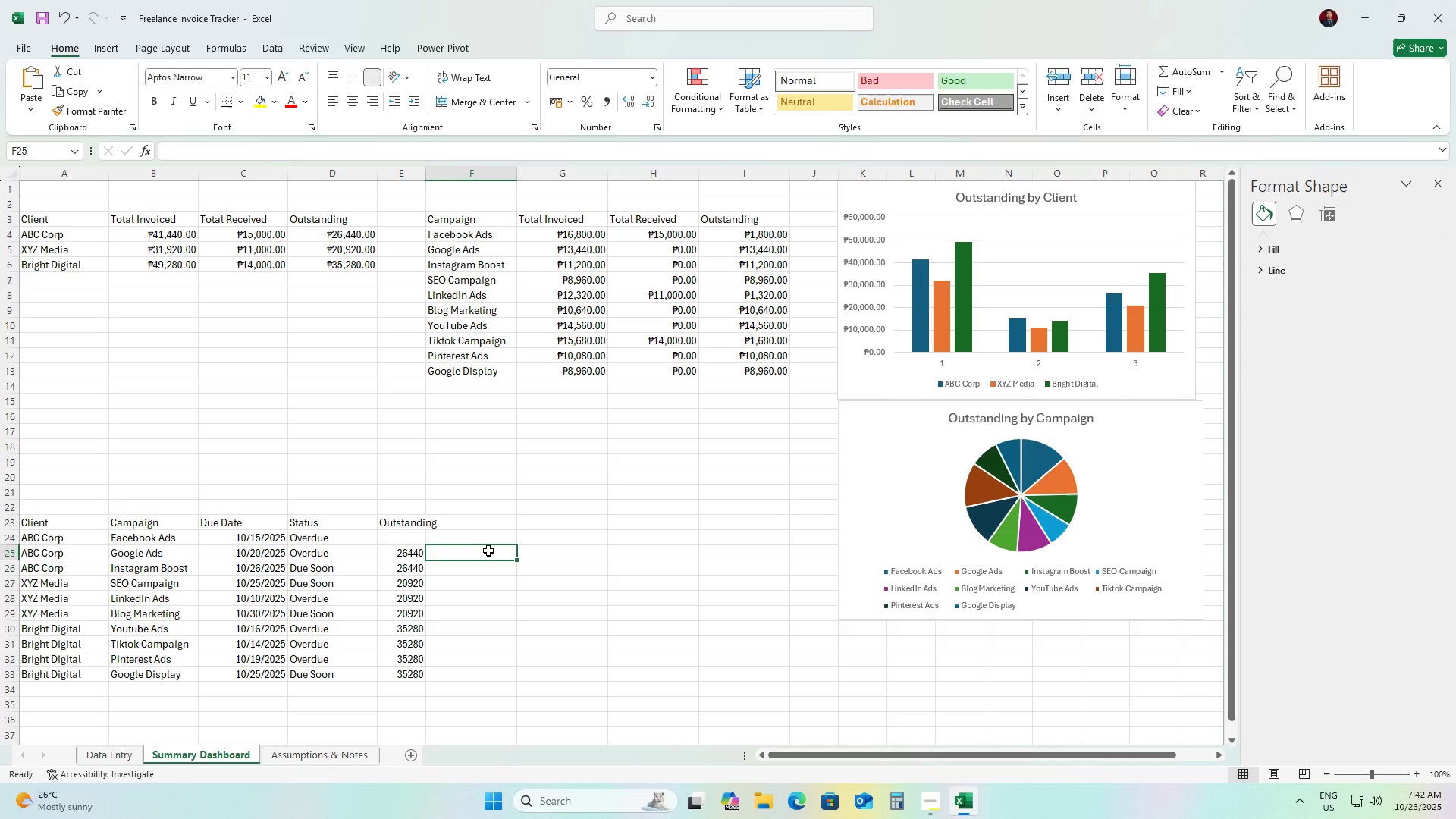 
left_click([324, 538])
 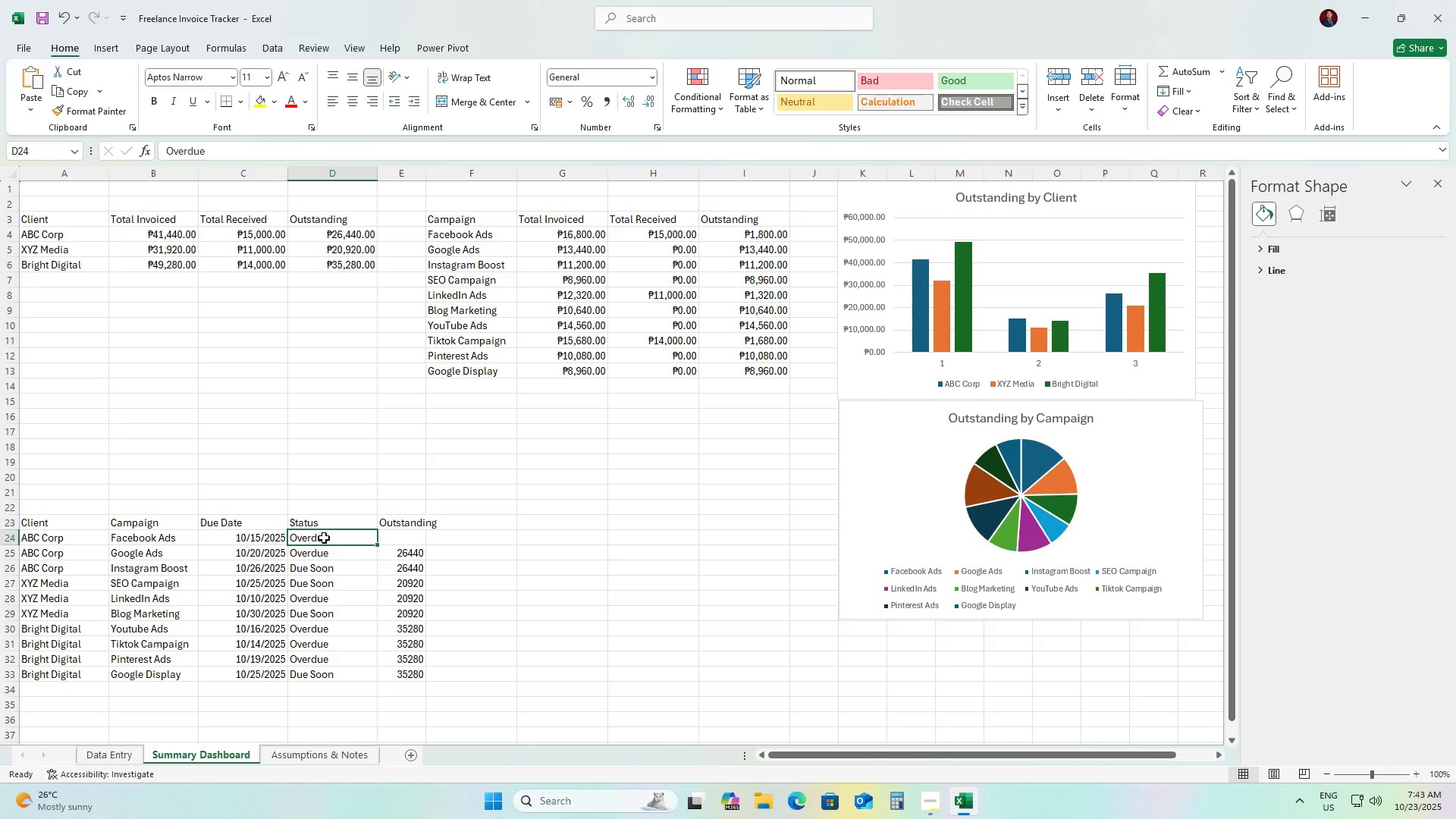 
wait(77.94)
 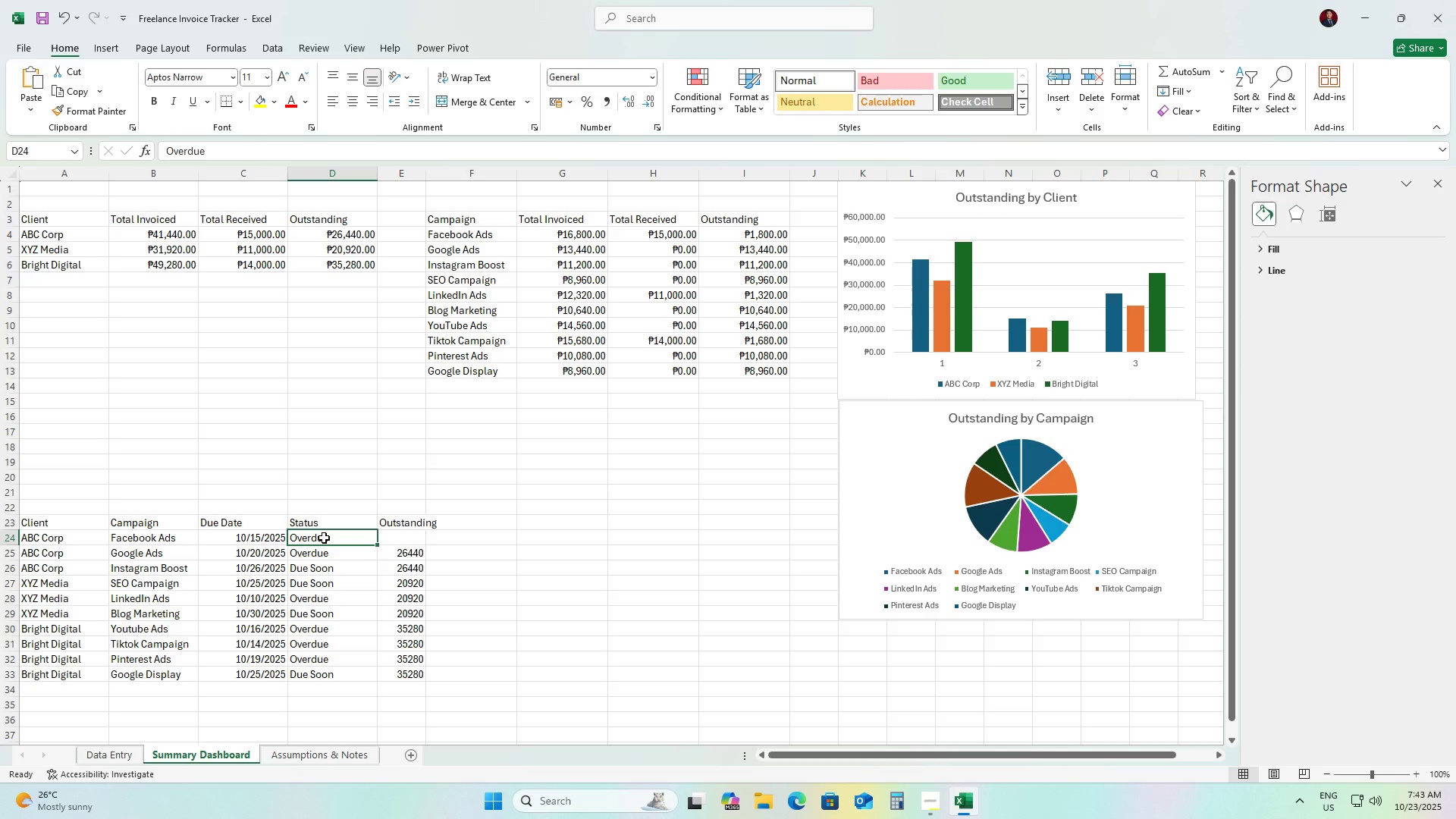 
left_click([929, 802])